 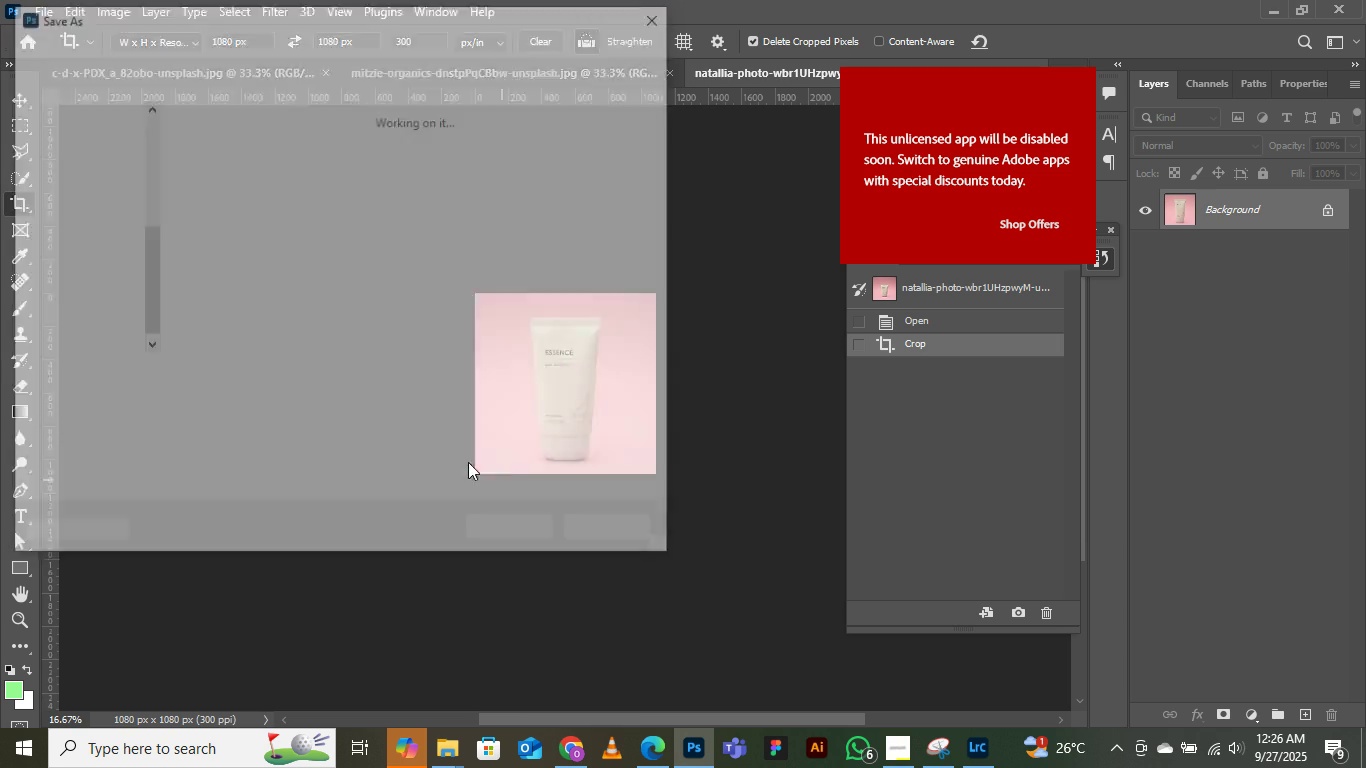 
left_click([227, 42])
 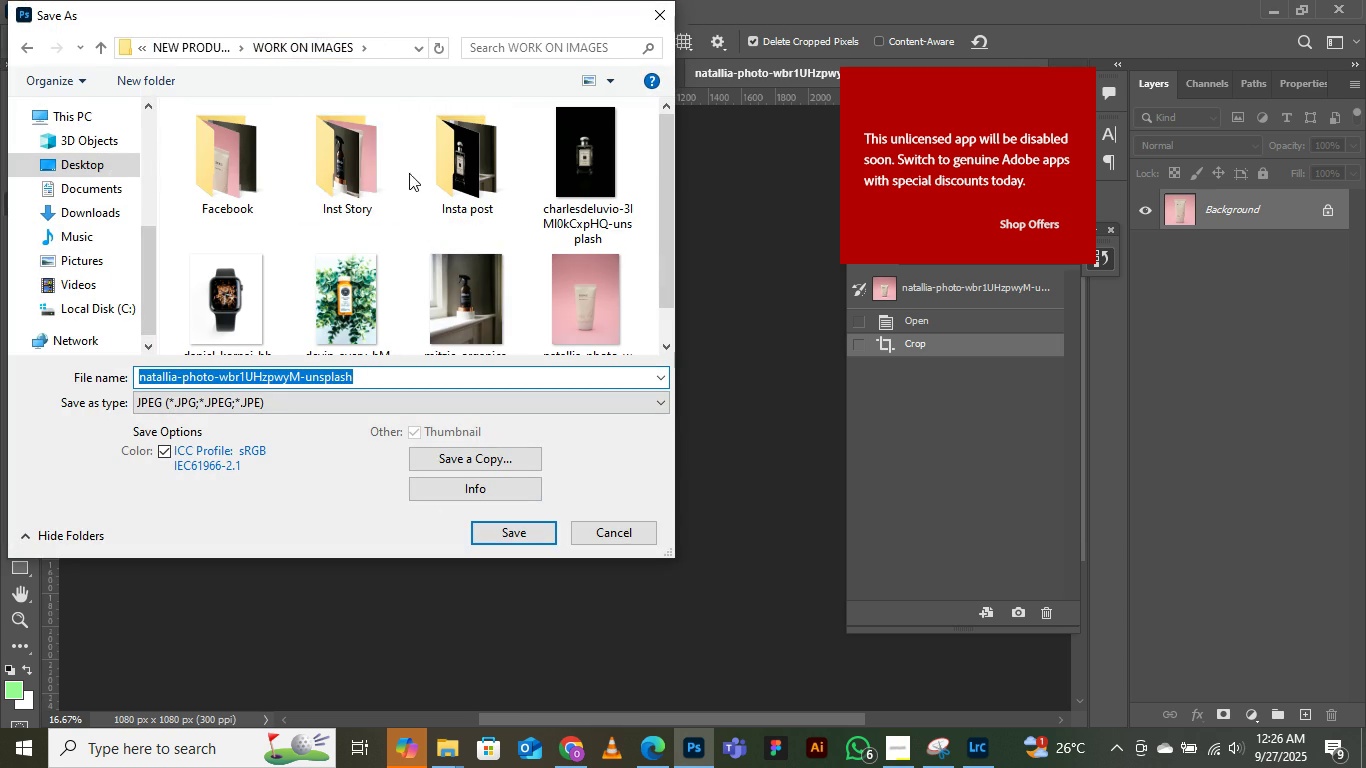 
double_click([440, 158])
 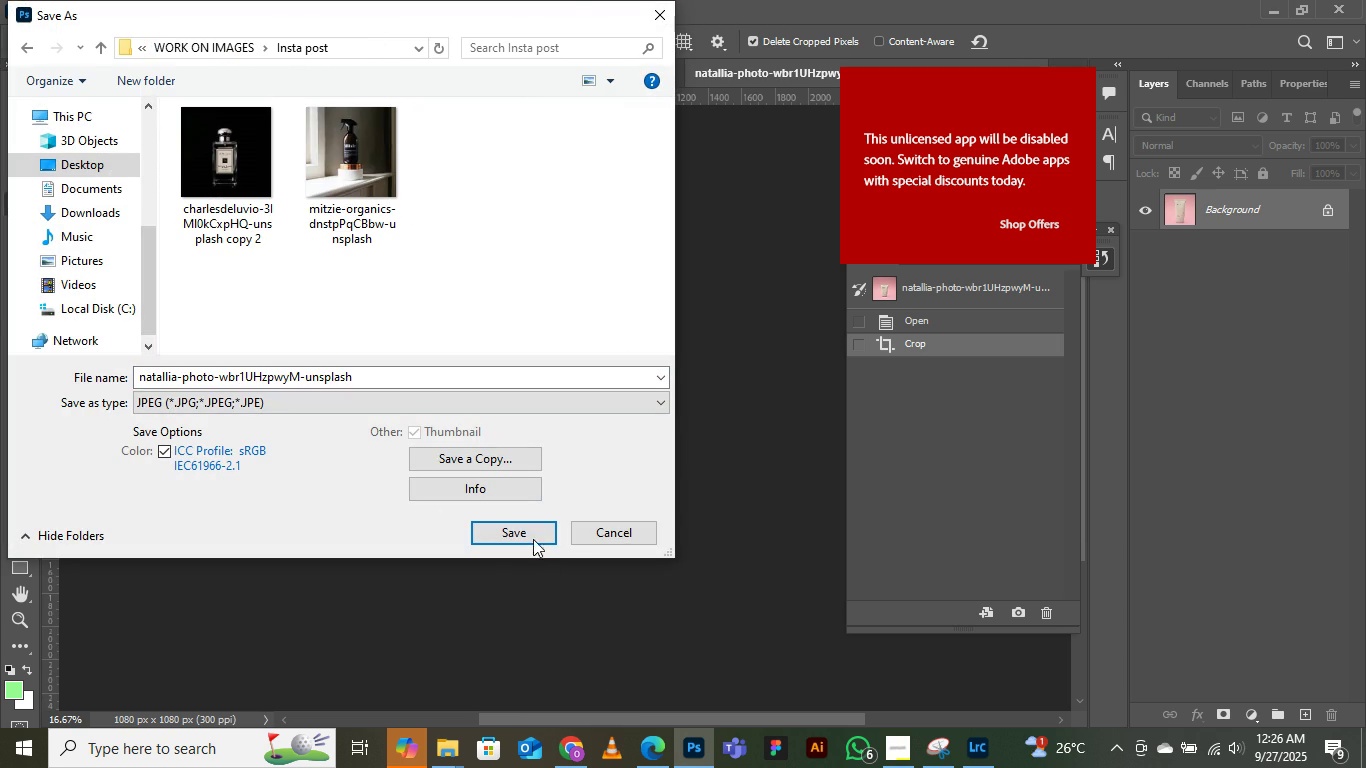 
left_click([532, 536])
 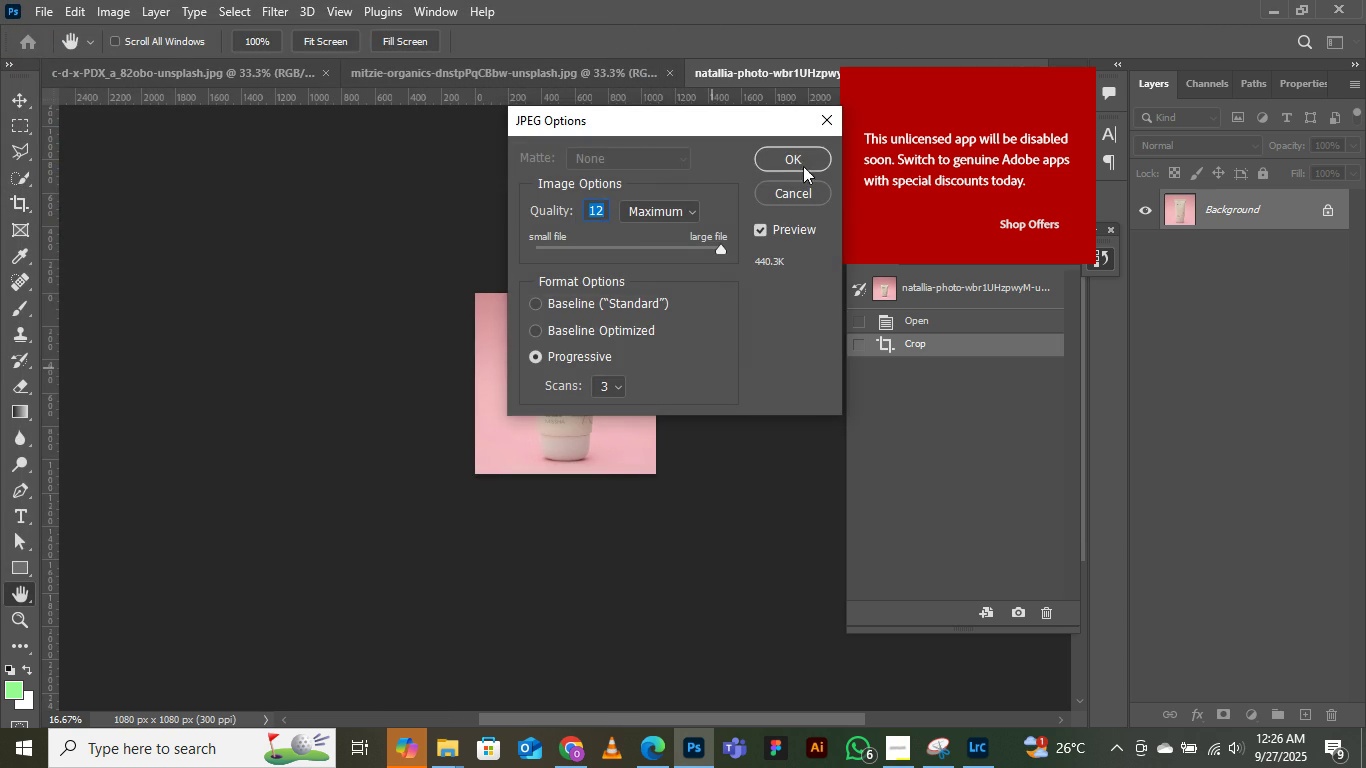 
left_click([811, 162])
 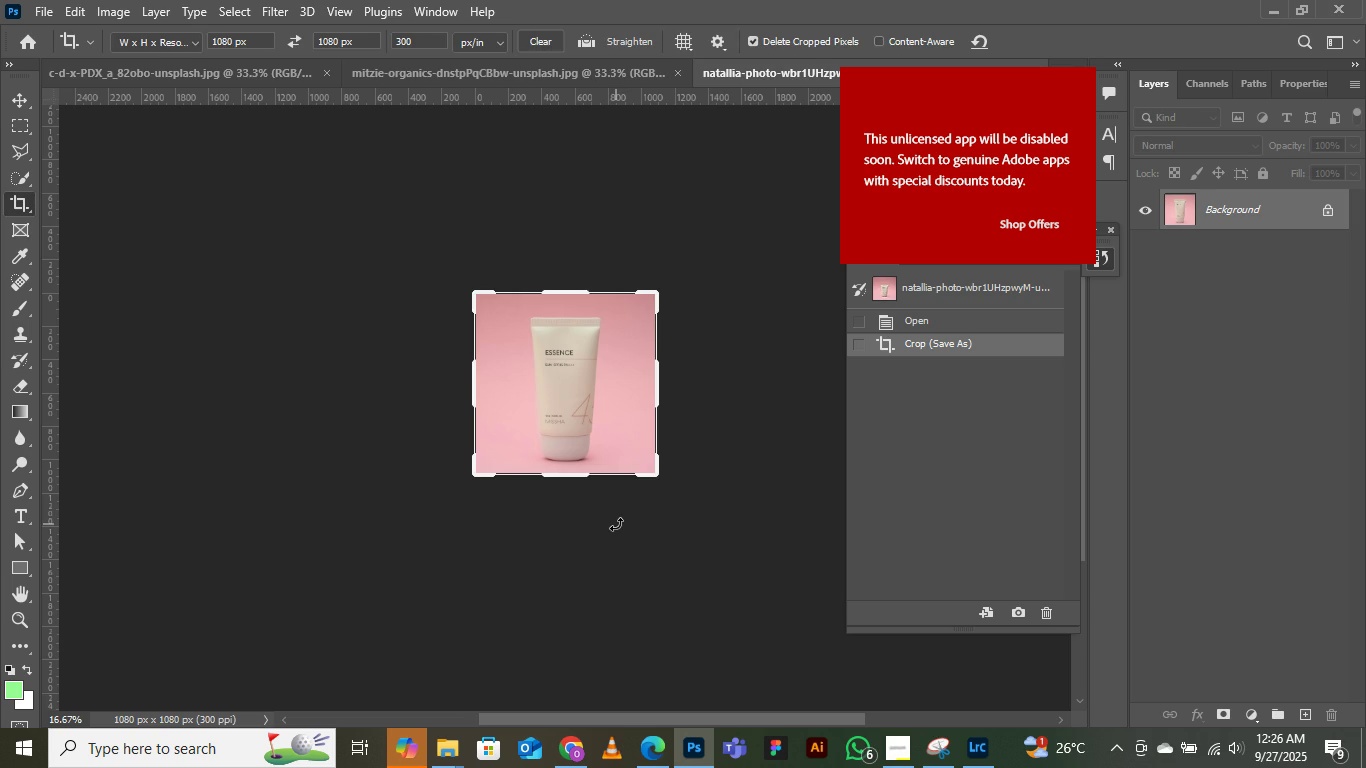 
key(V)
 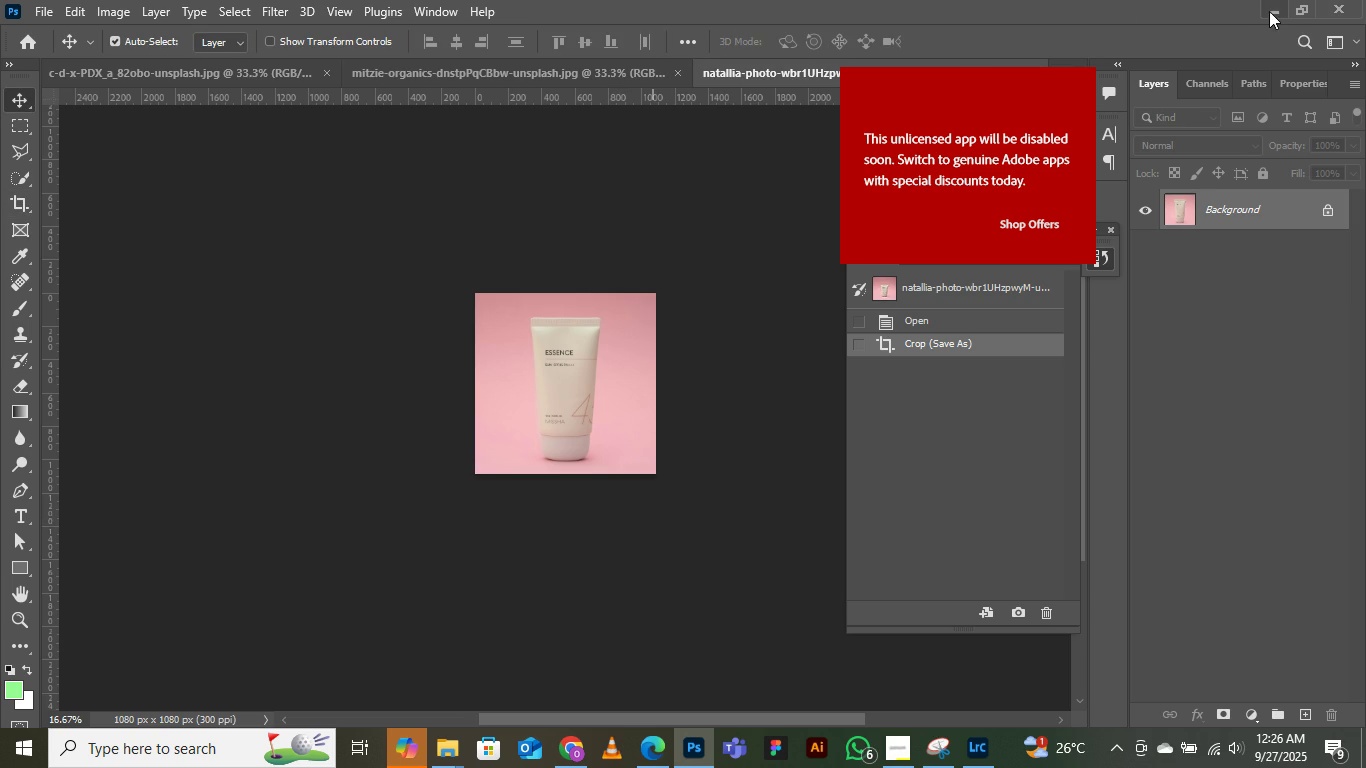 
left_click([1270, 11])